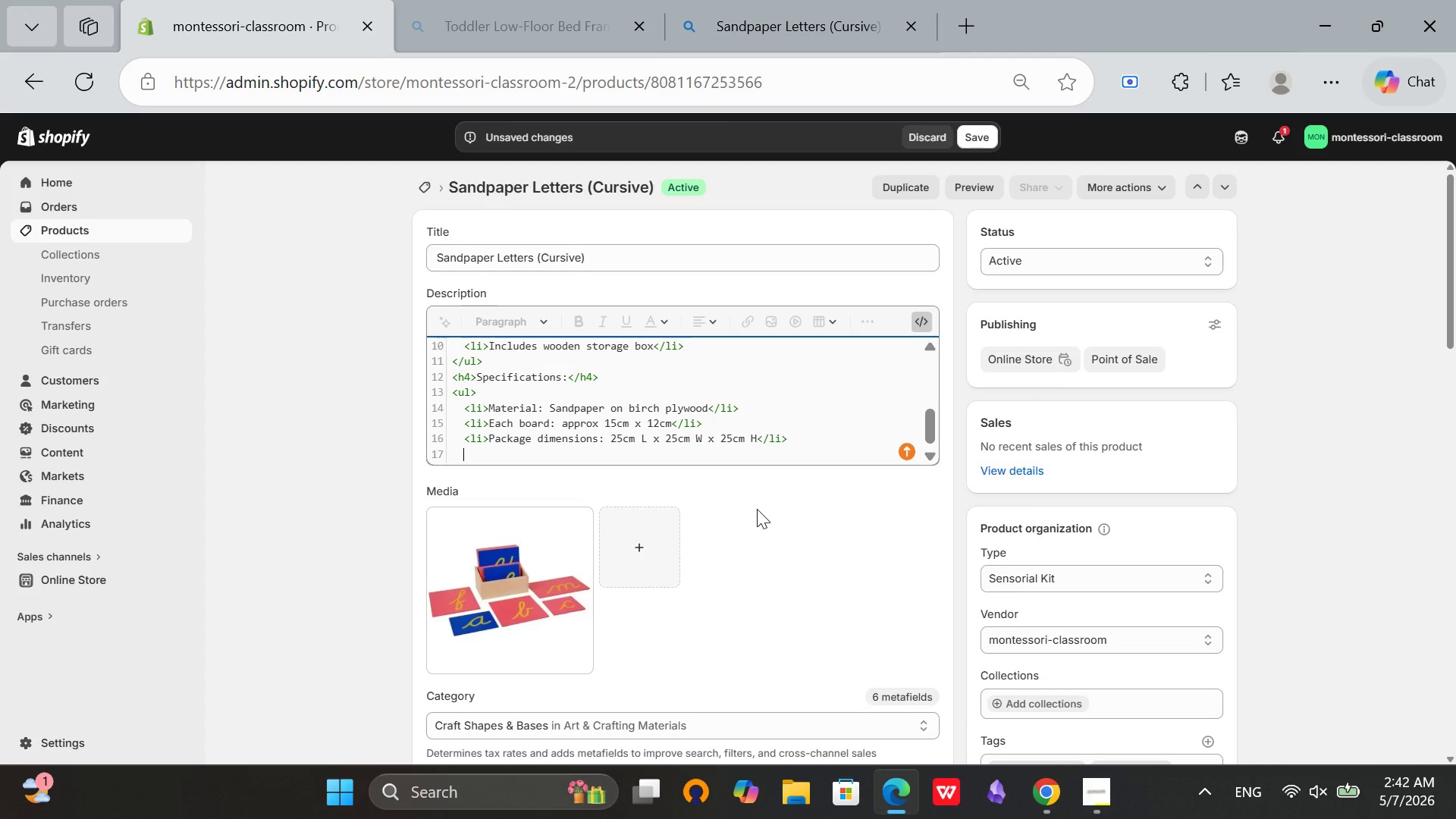 
type(<li>Total weight: 1.1kg</li>)
 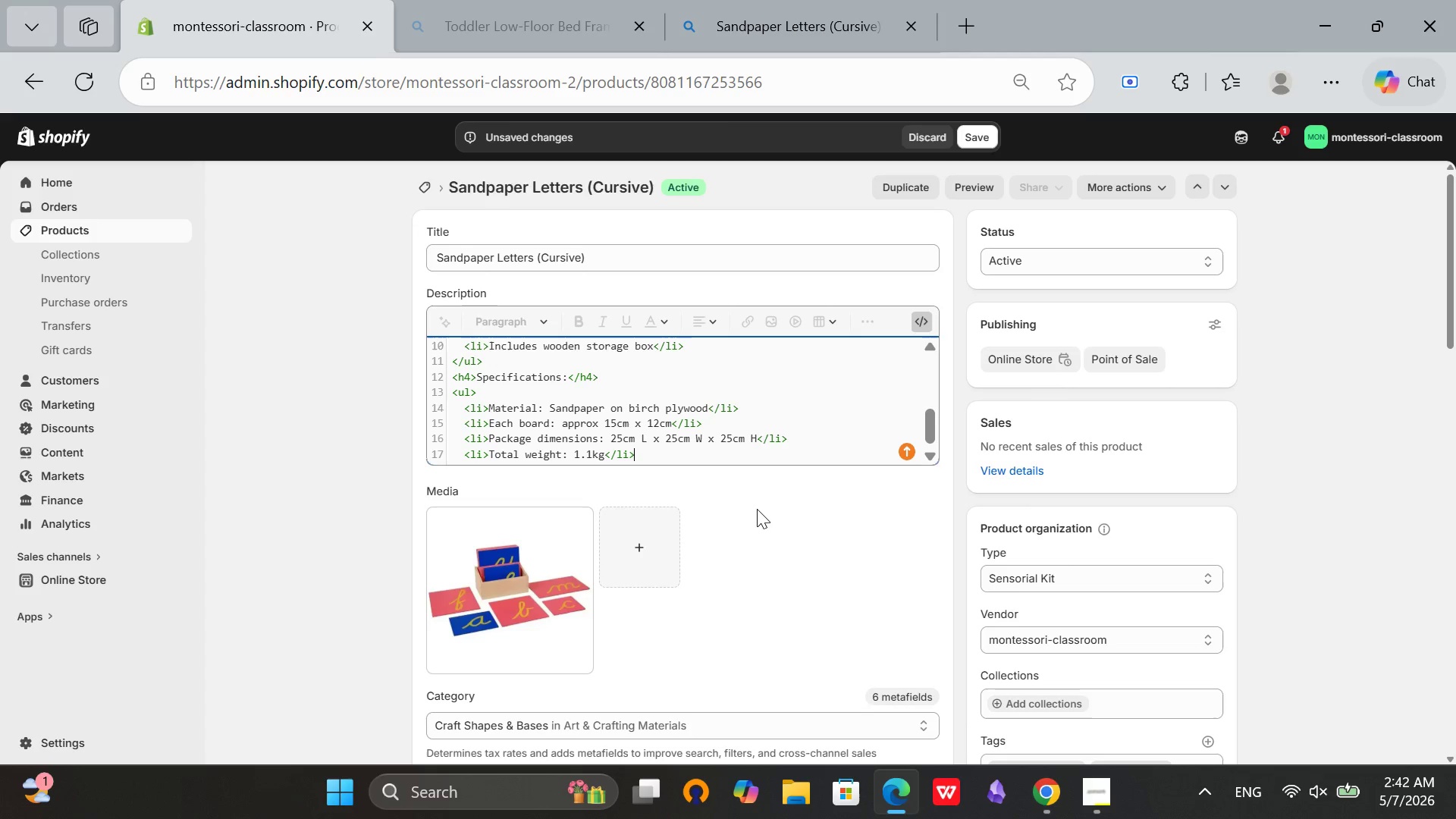 
wait(6.84)
 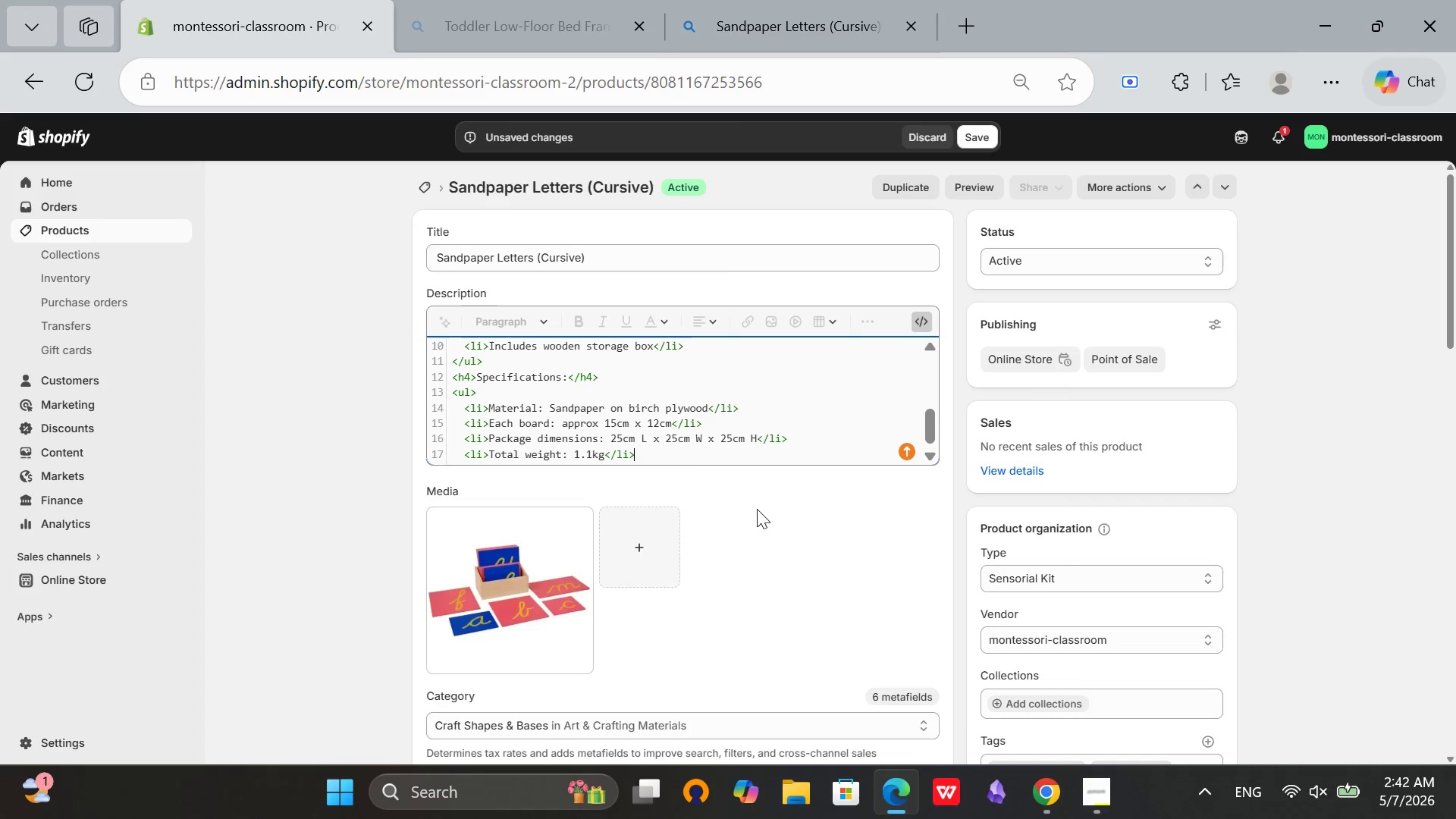 
key(Enter)
 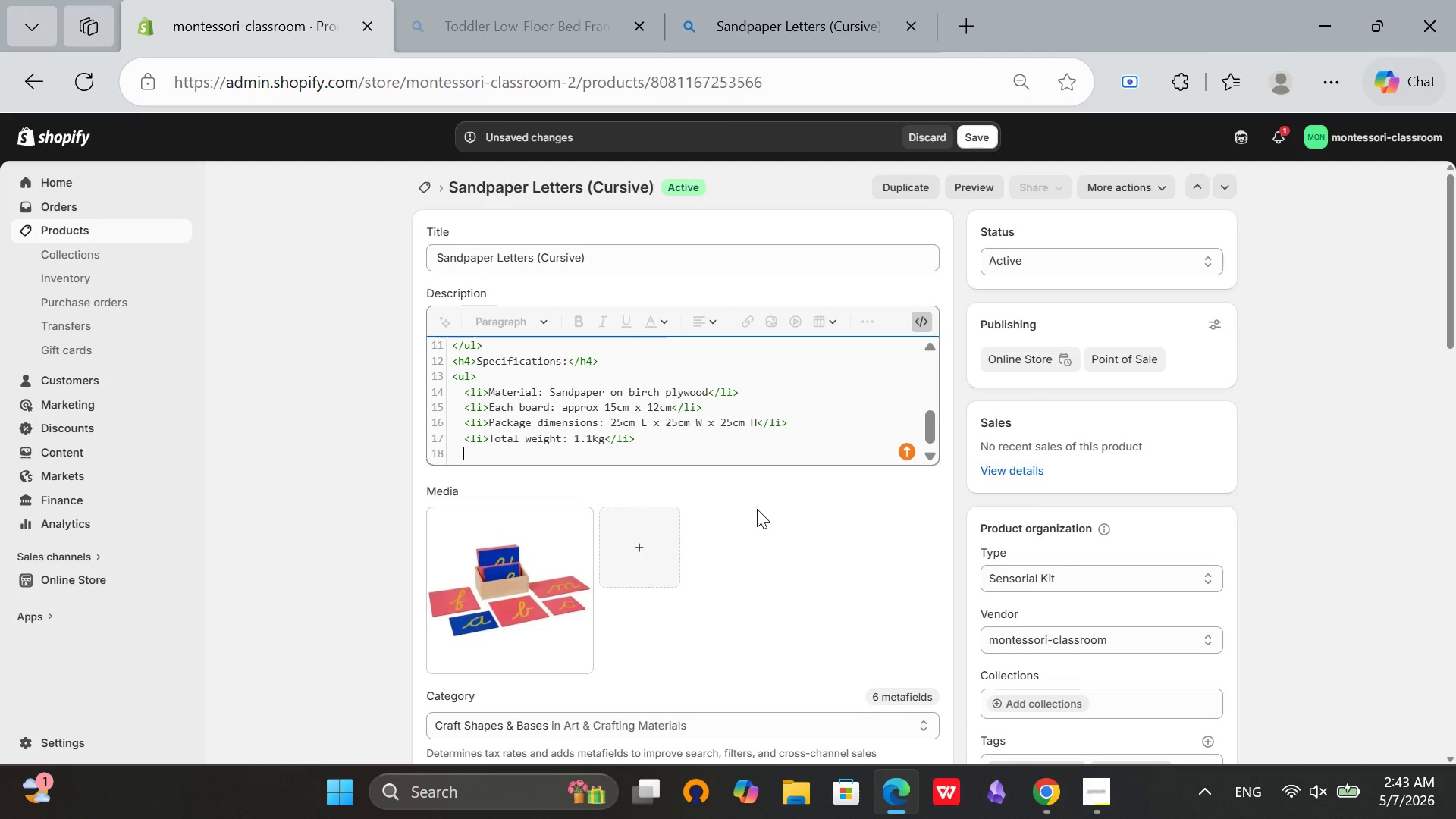 
type(<li>Ages: 3-6 years</li>)
 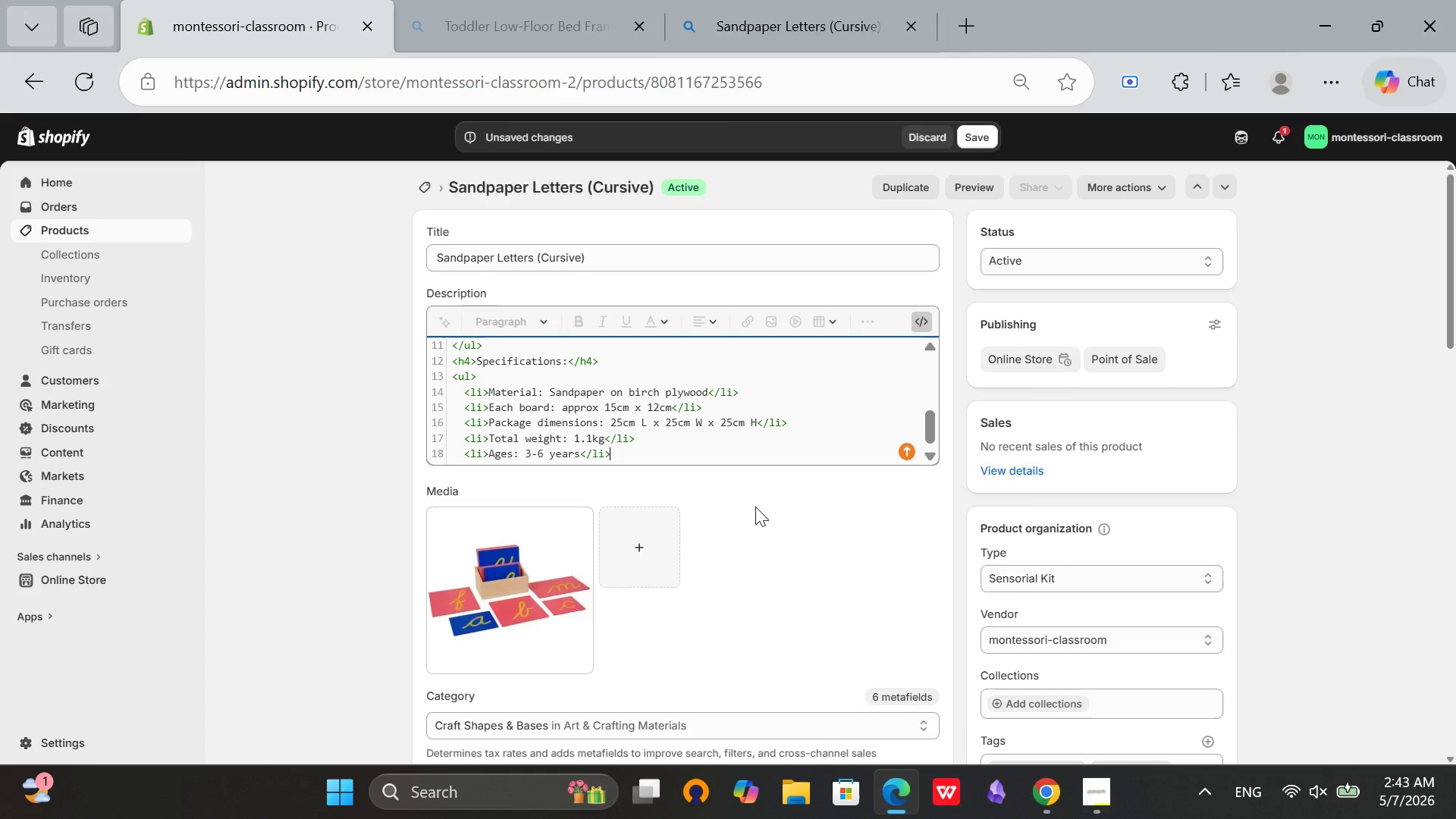 
key(Enter)
 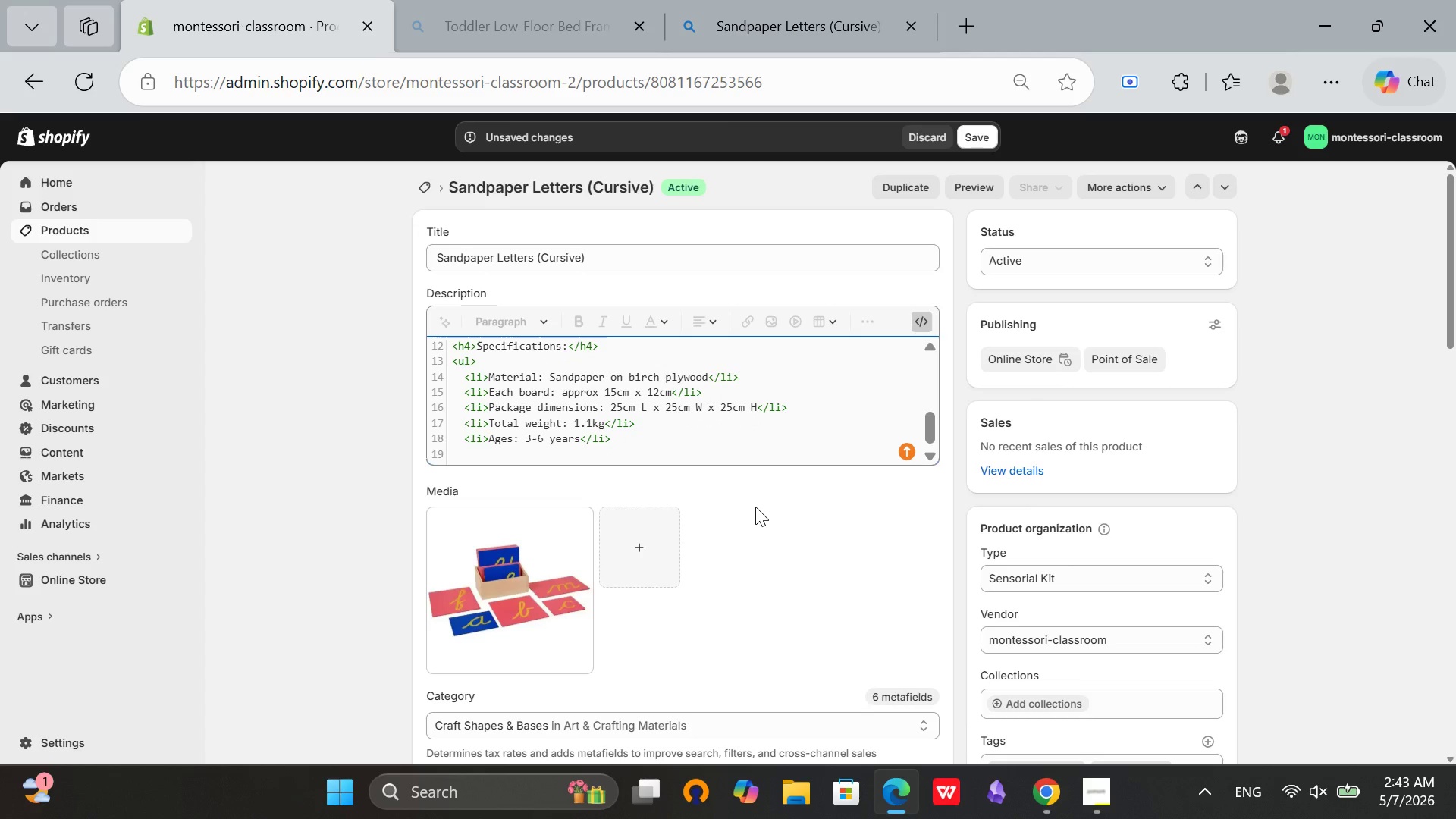 
key(Backspace)
type(</ul>)
 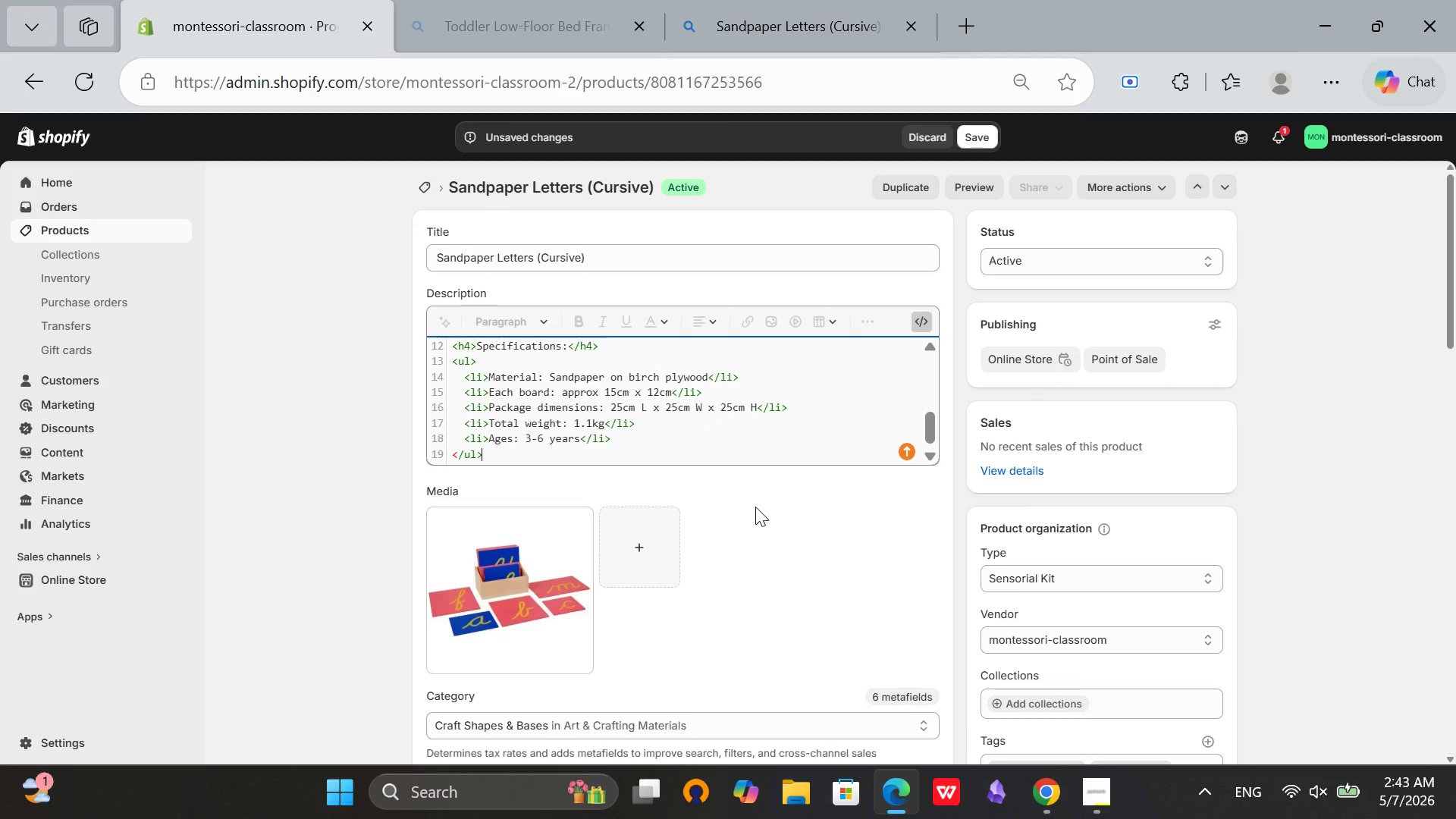 
key(Enter)
 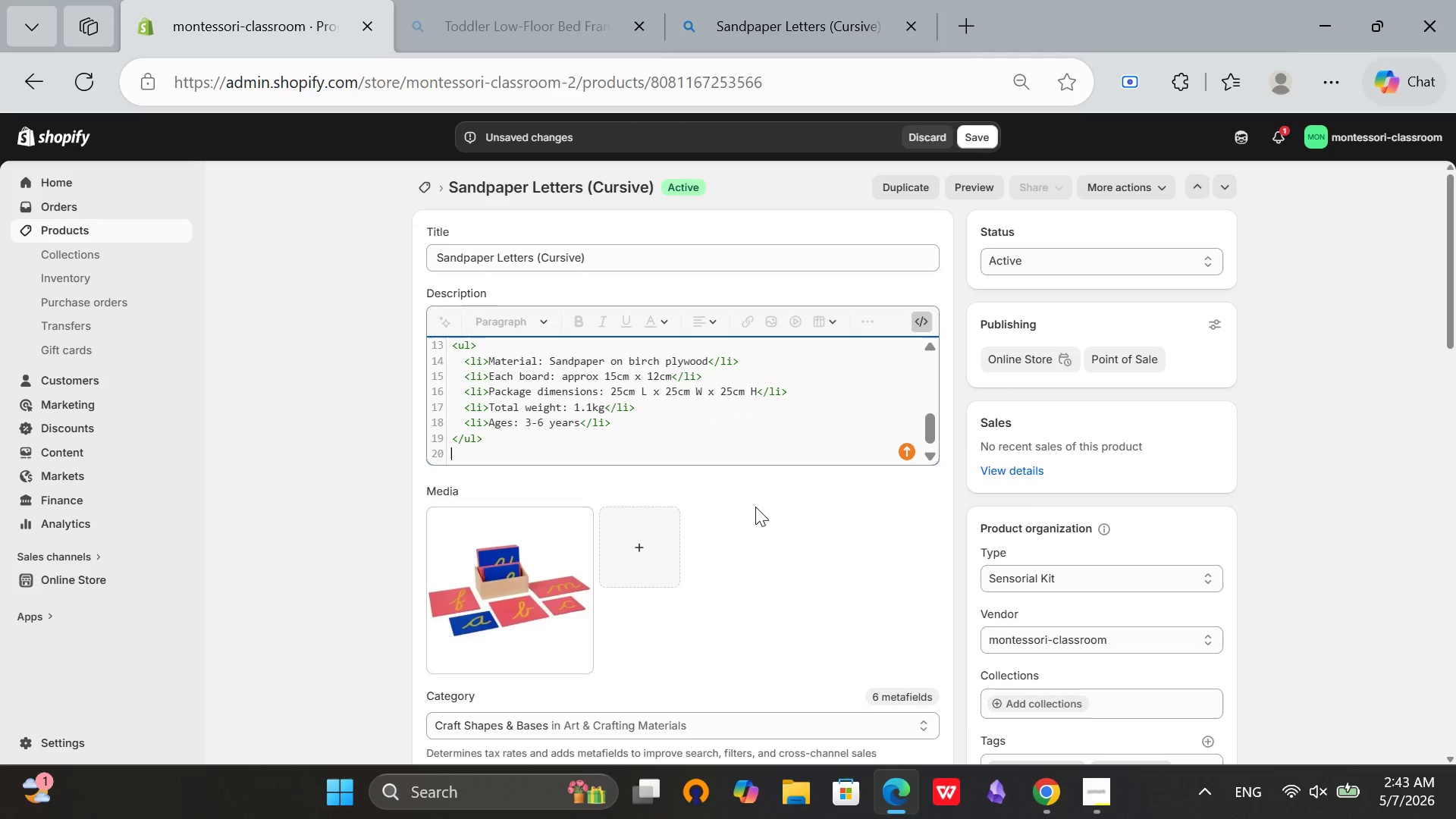 
type(<p><strong>Montessori Alignment:</strong>)
 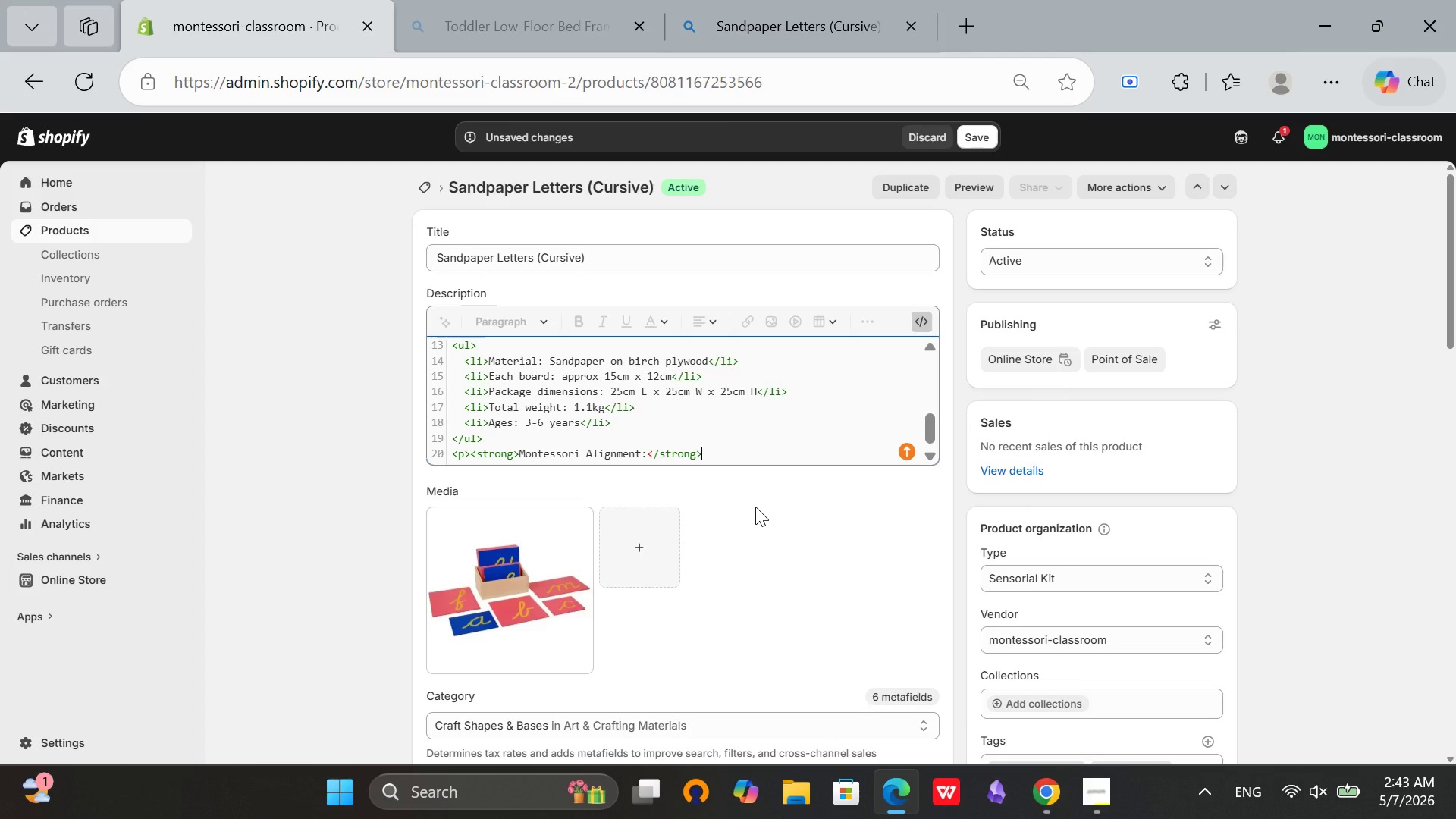 
wait(6.66)
 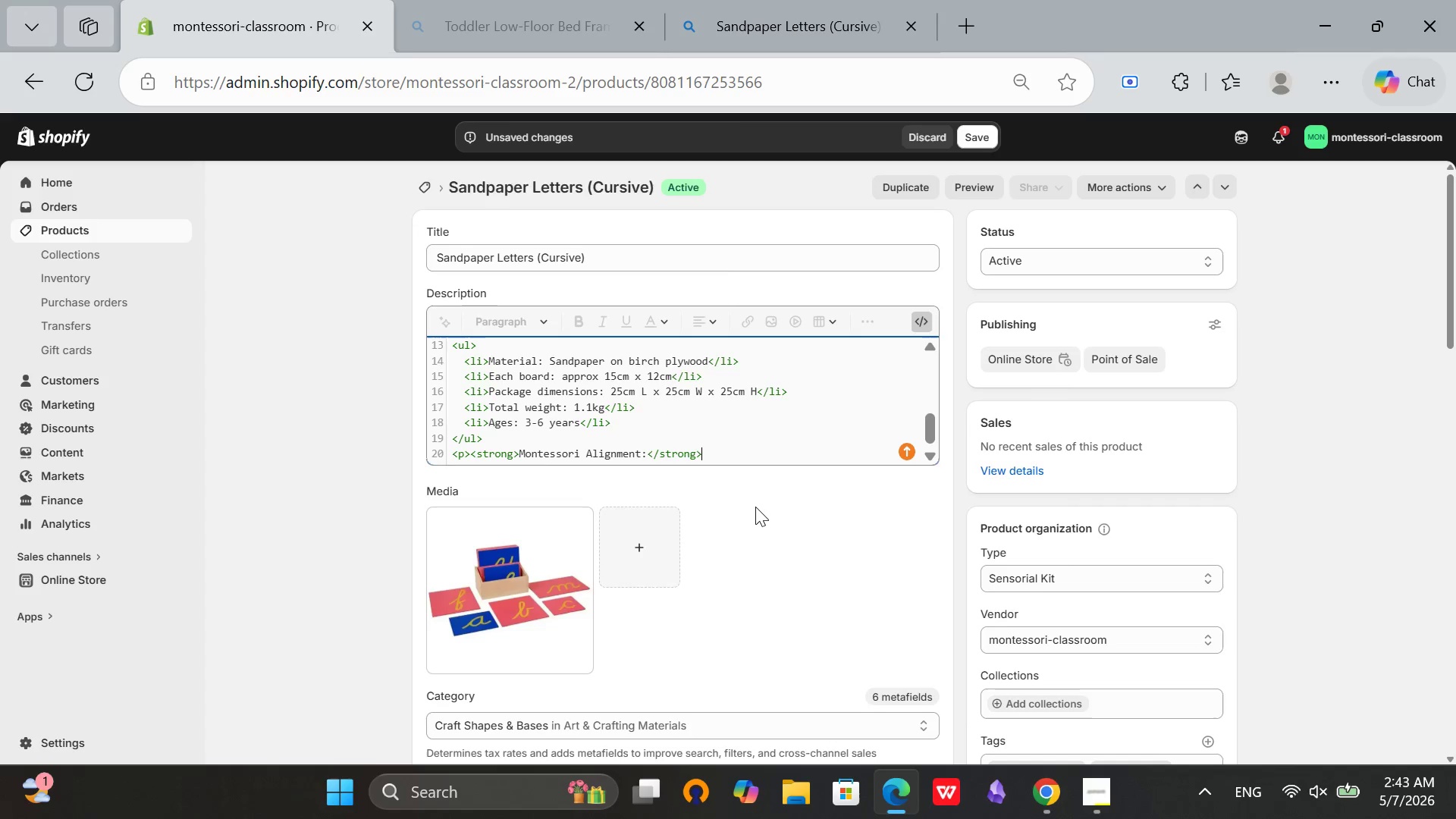 
type(Prepares)
 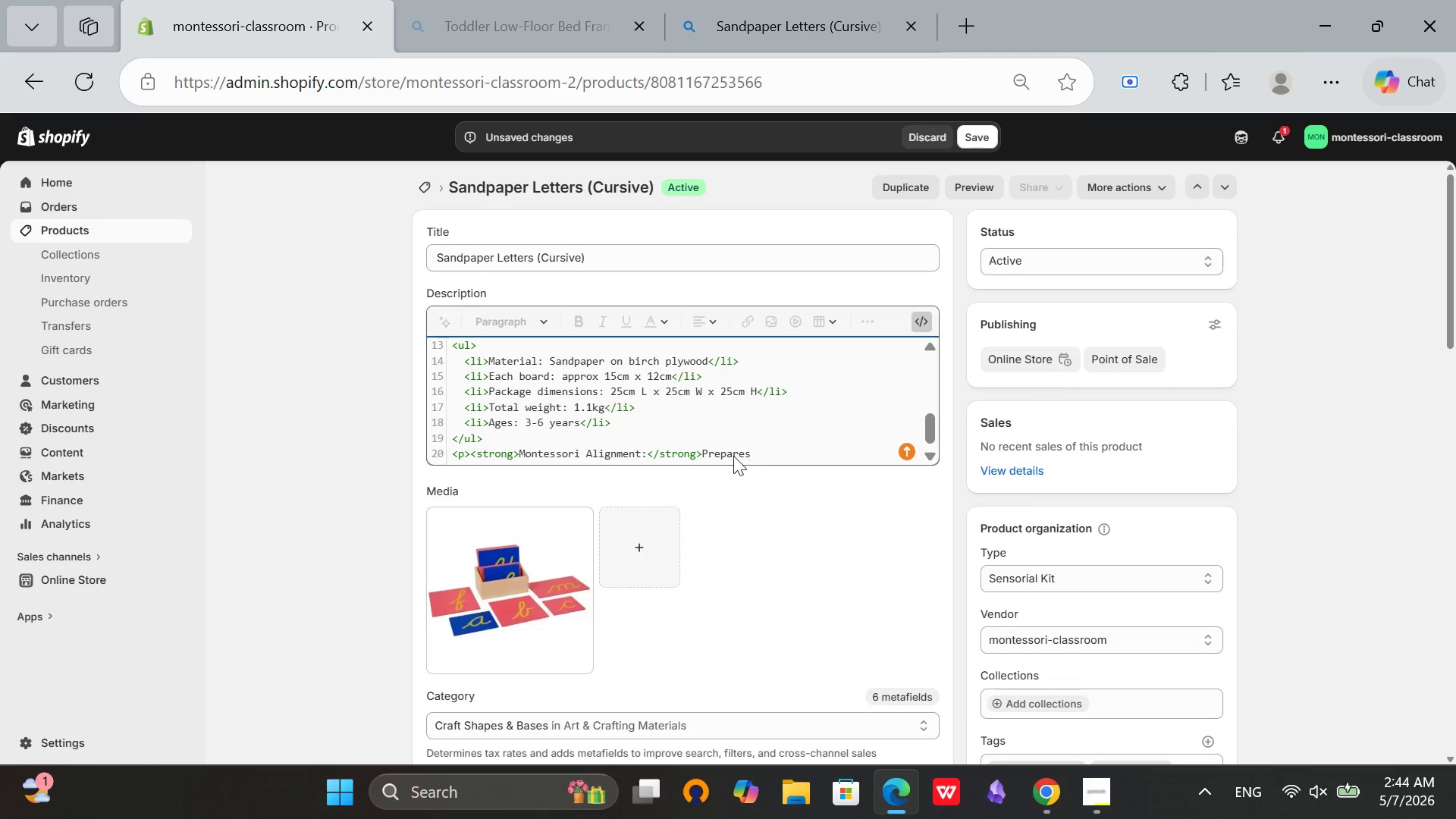 
left_click([703, 453])
 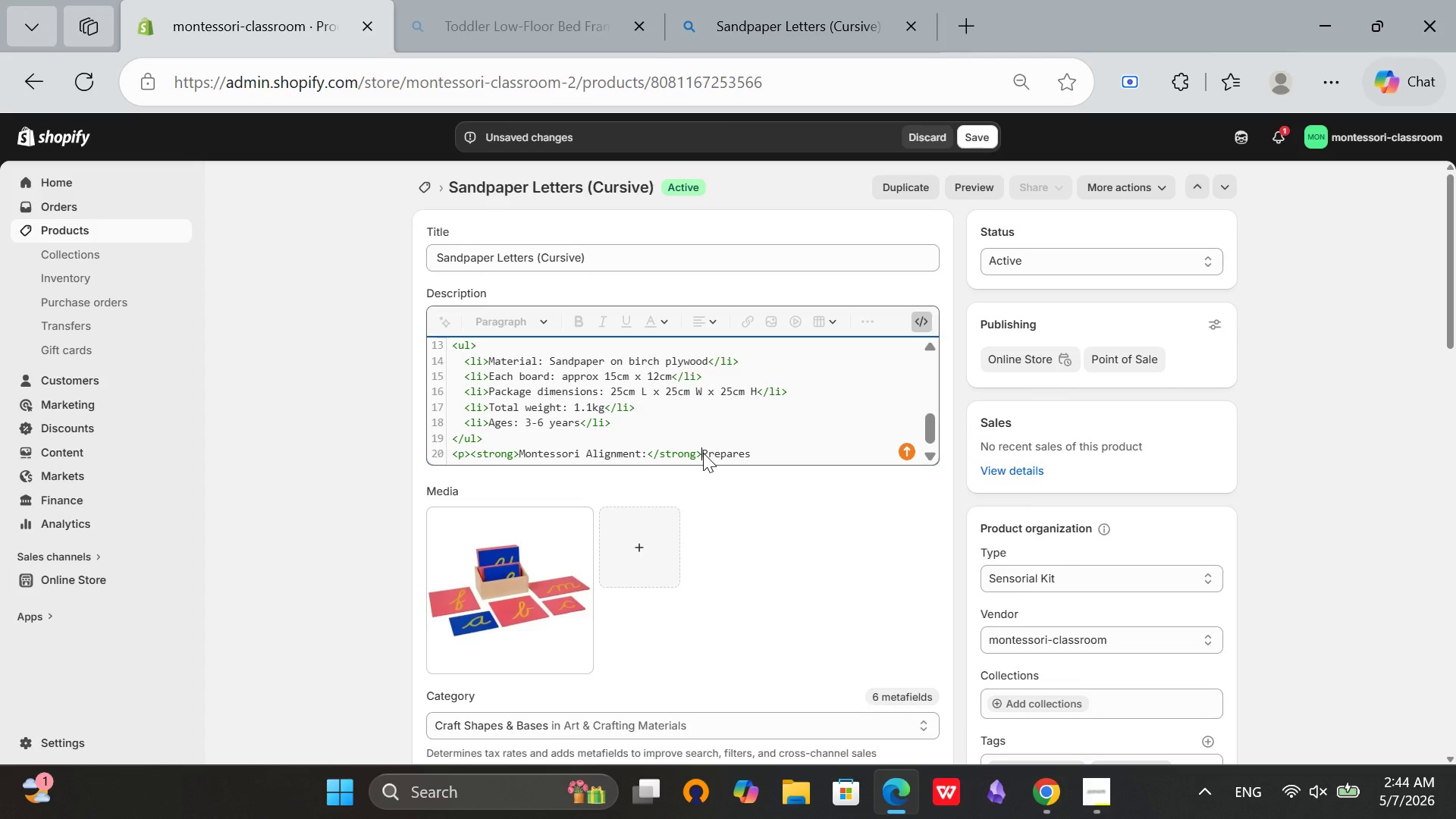 
key(Space)
 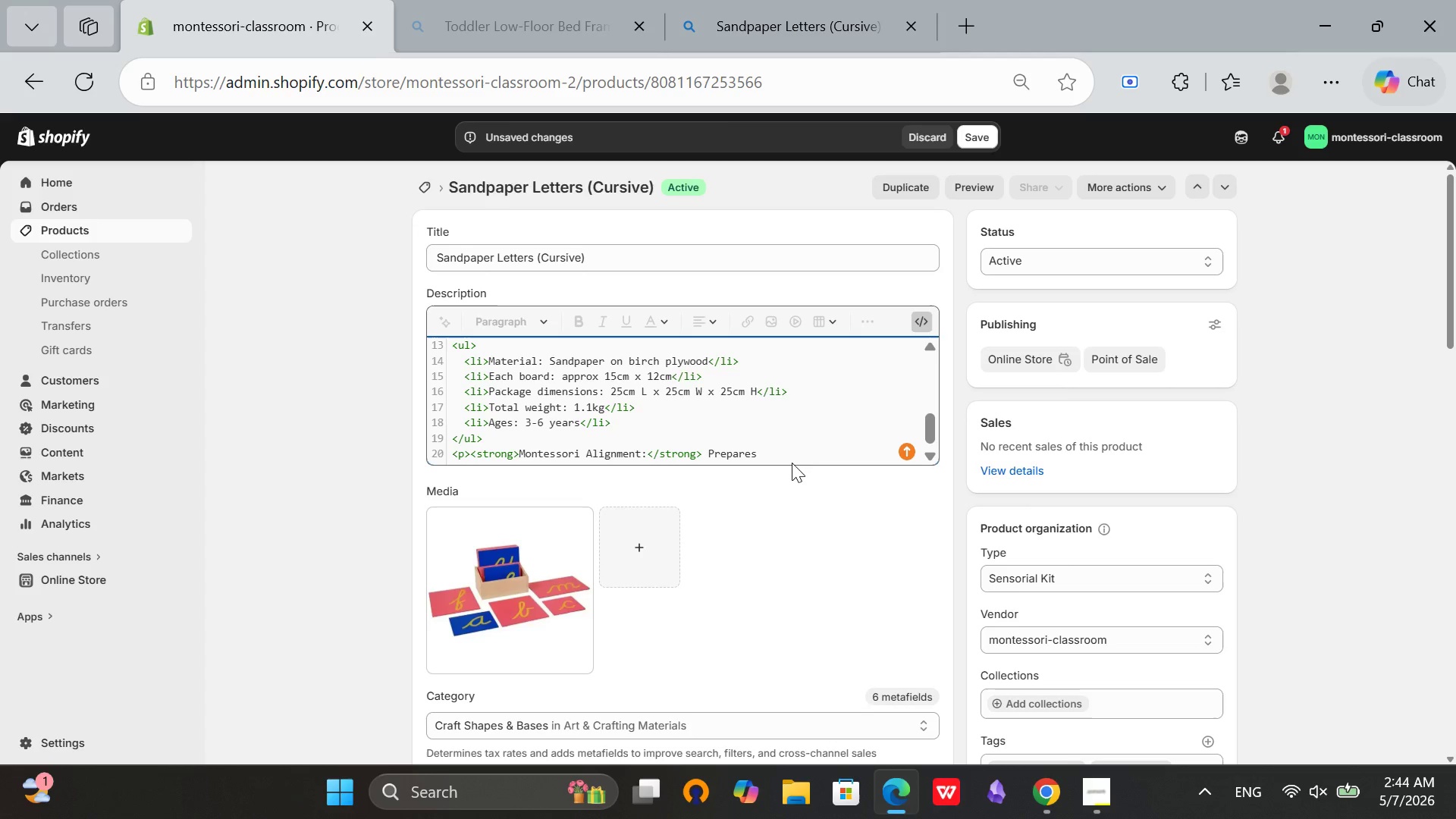 
left_click([783, 463])
 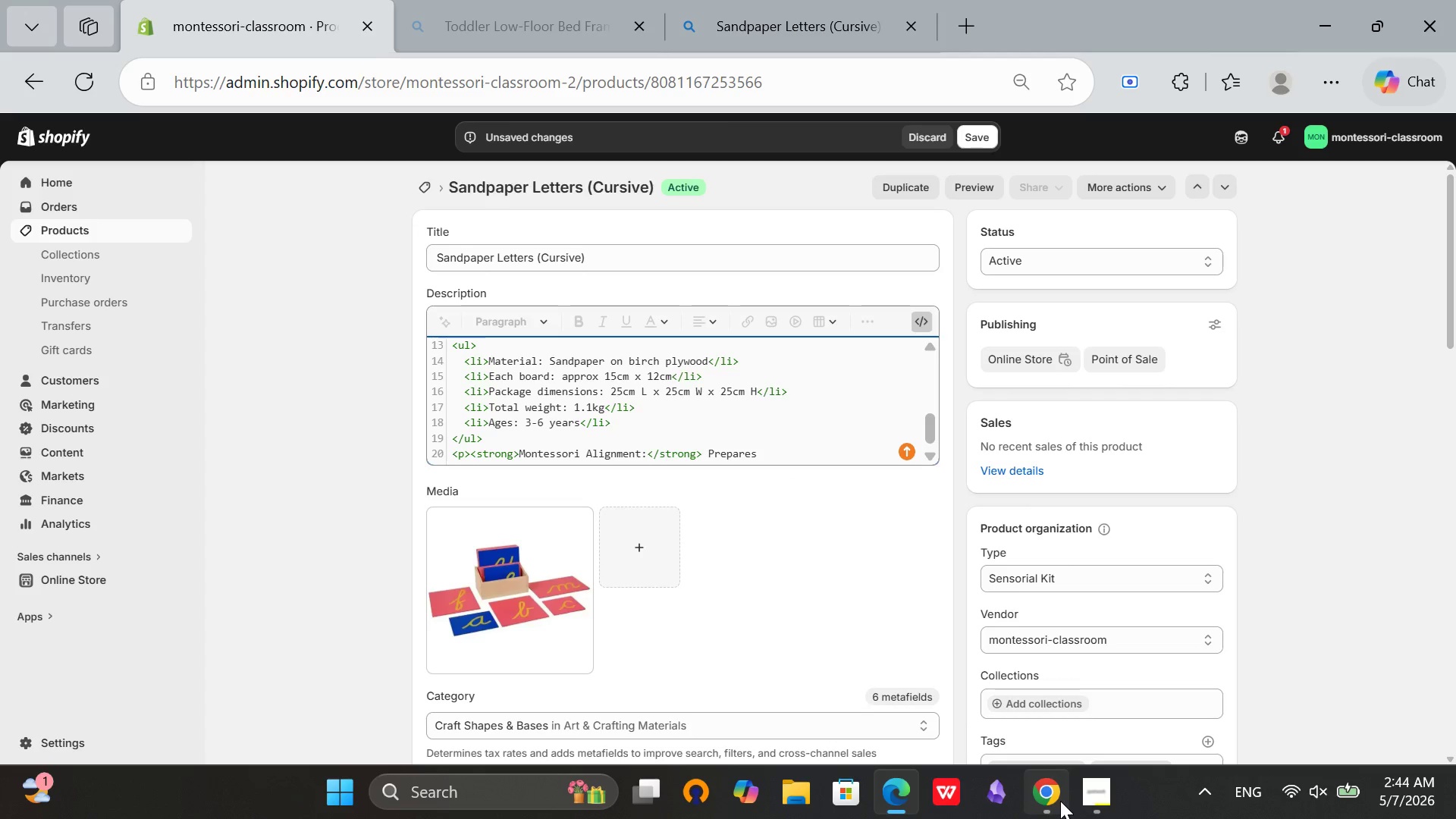 
left_click([1094, 798])